 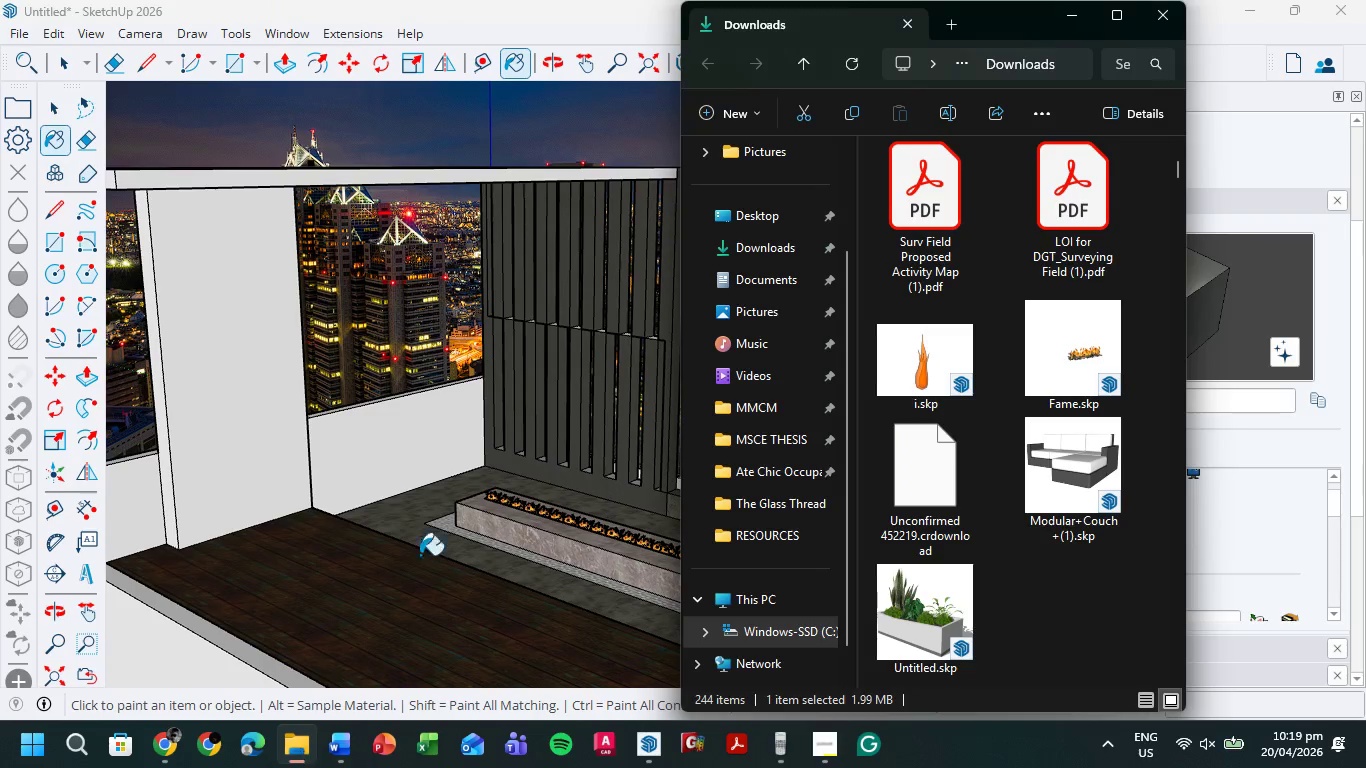 
double_click([1032, 497])
 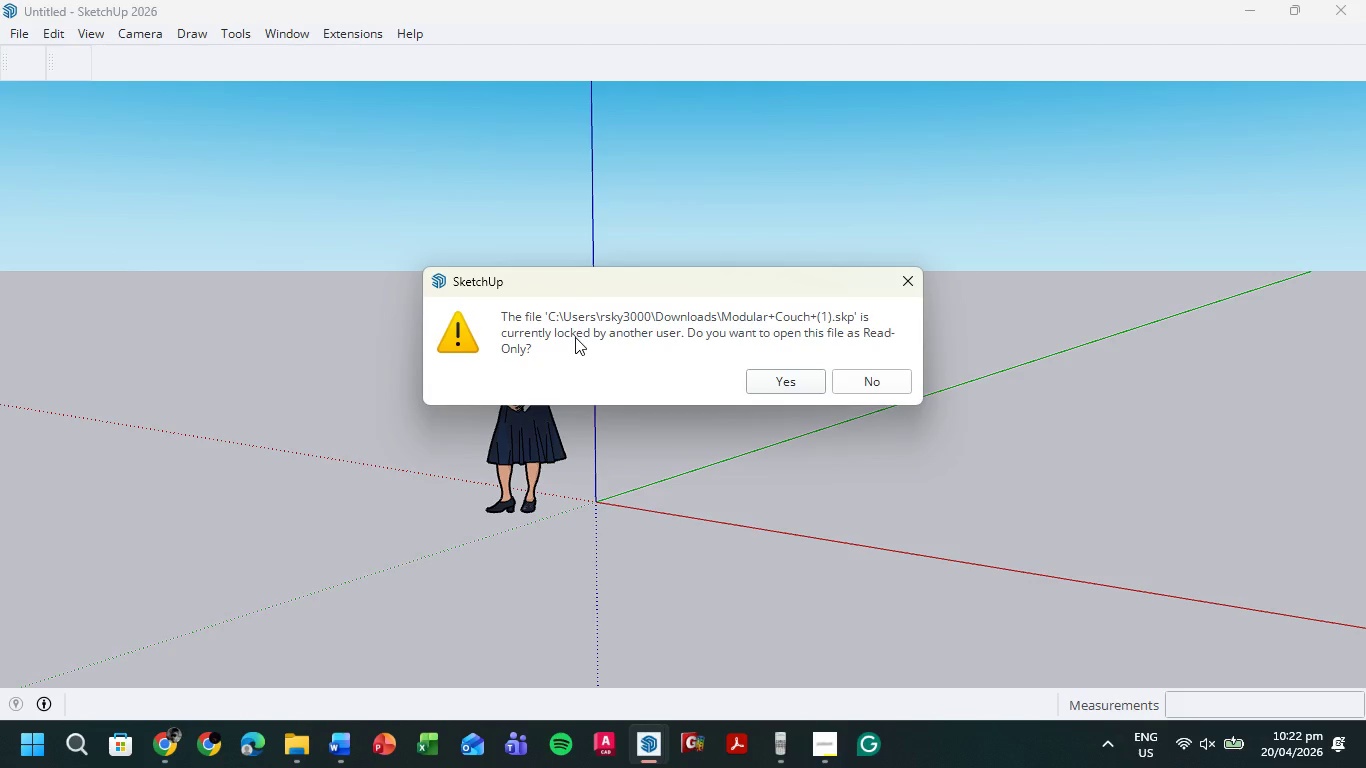 
wait(159.25)
 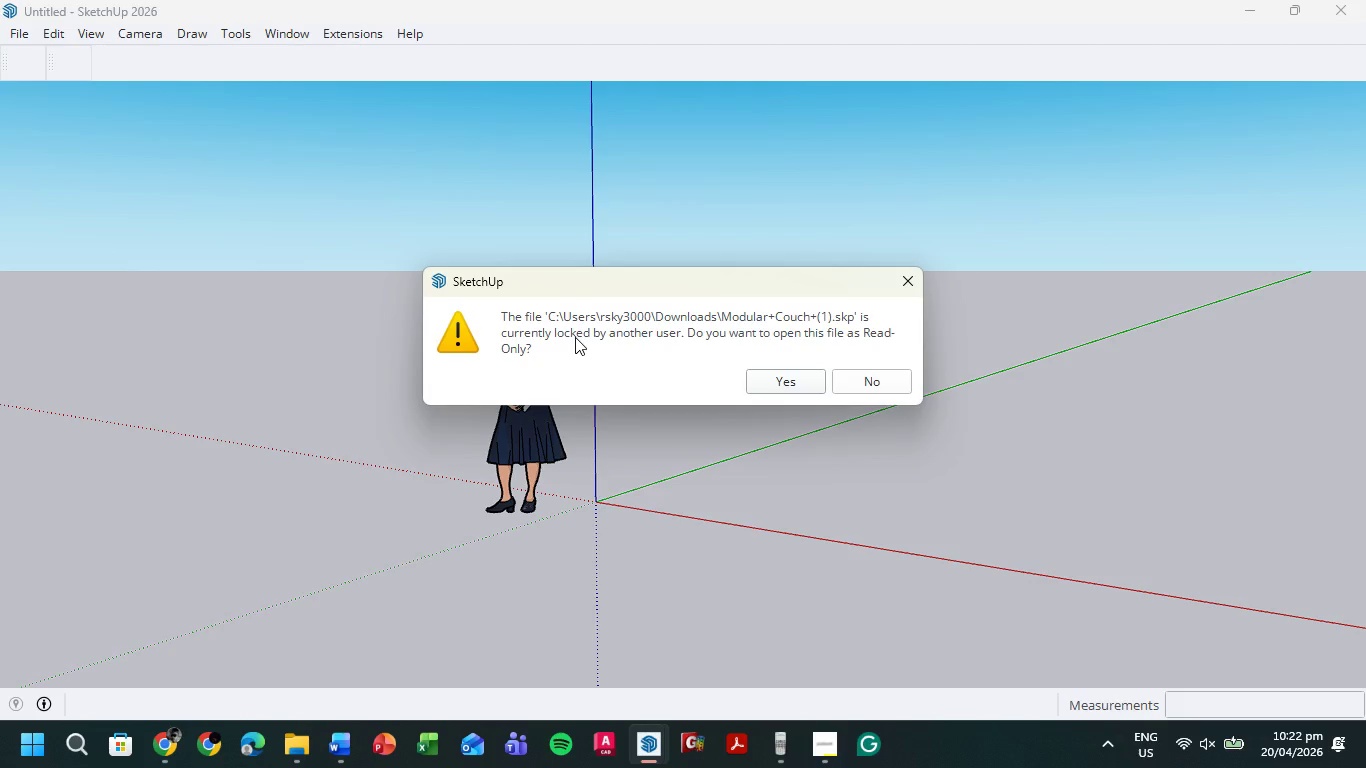 
left_click([782, 381])
 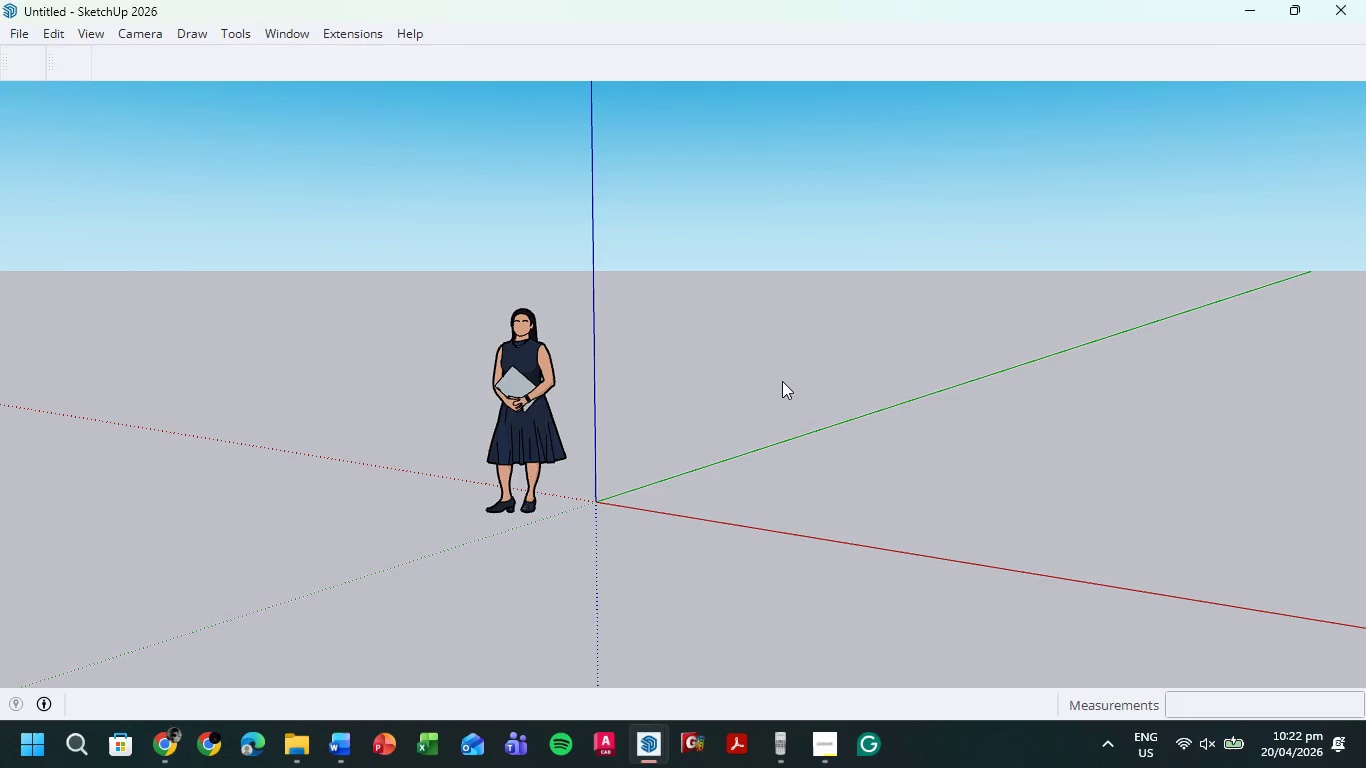 
scroll: coordinate [705, 297], scroll_direction: down, amount: 5.0
 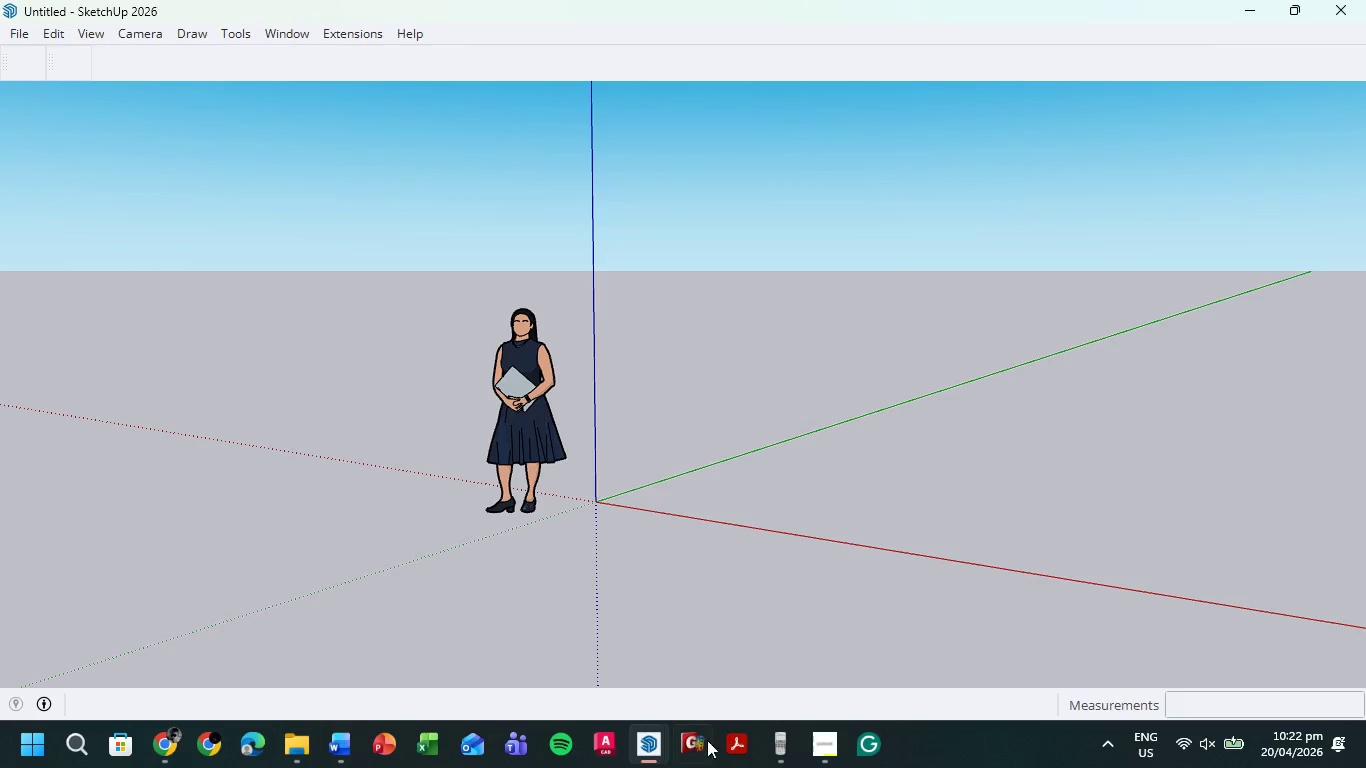 
mouse_move([657, 747])
 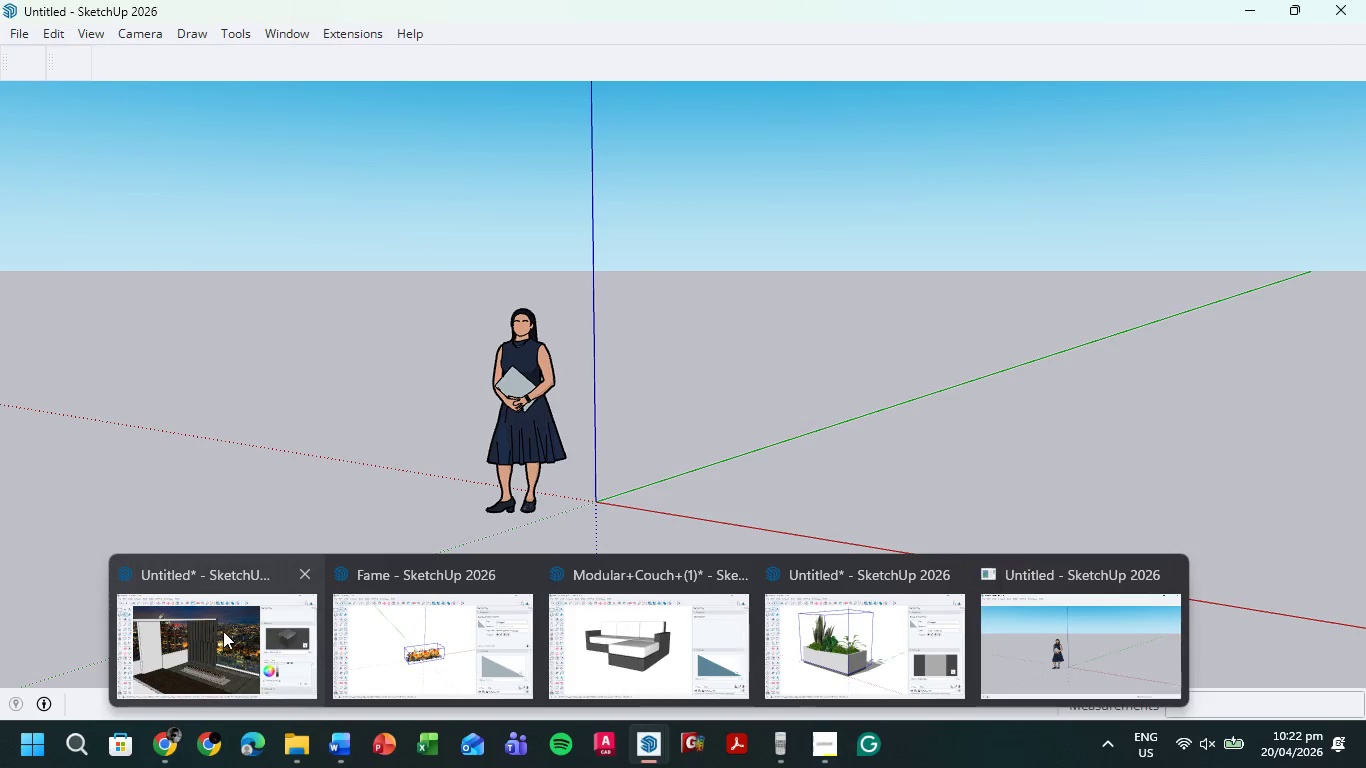 
left_click([223, 631])
 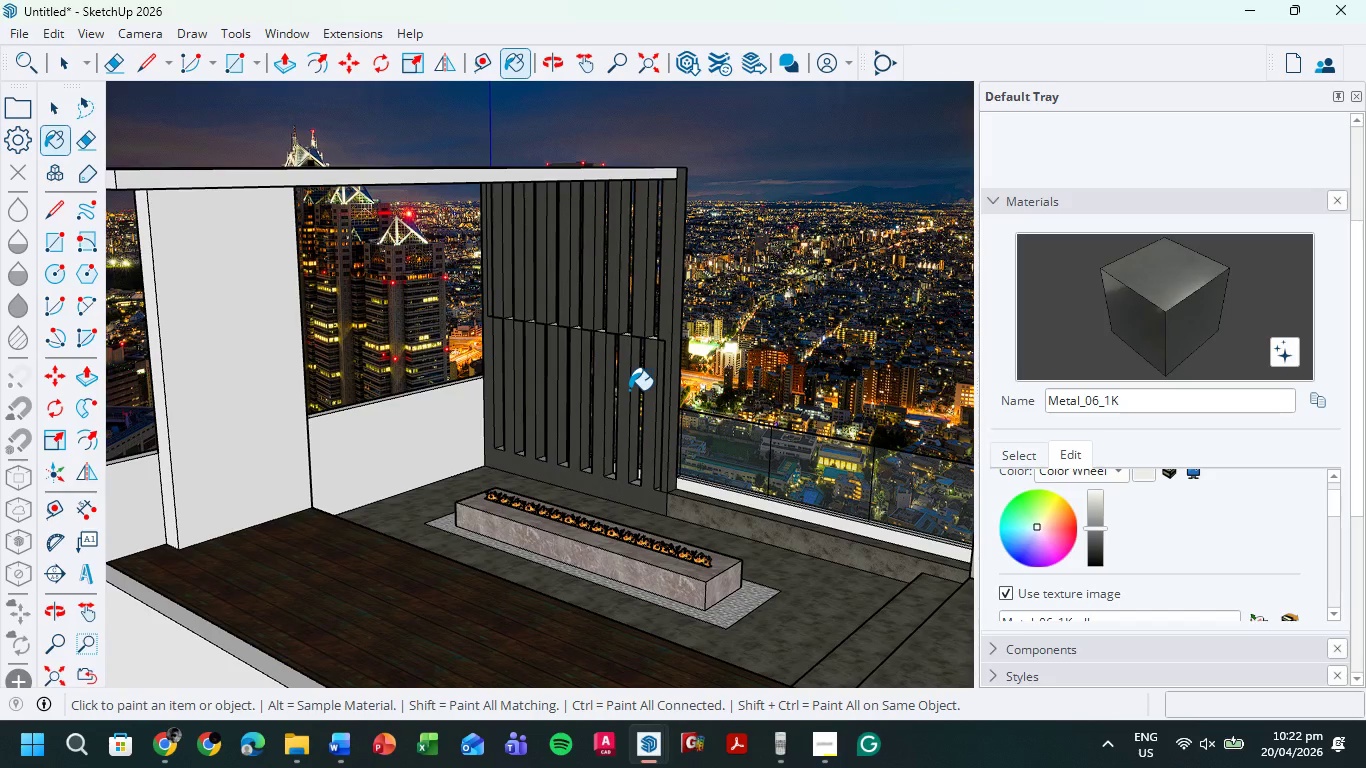 
key(Control+ControlLeft)
 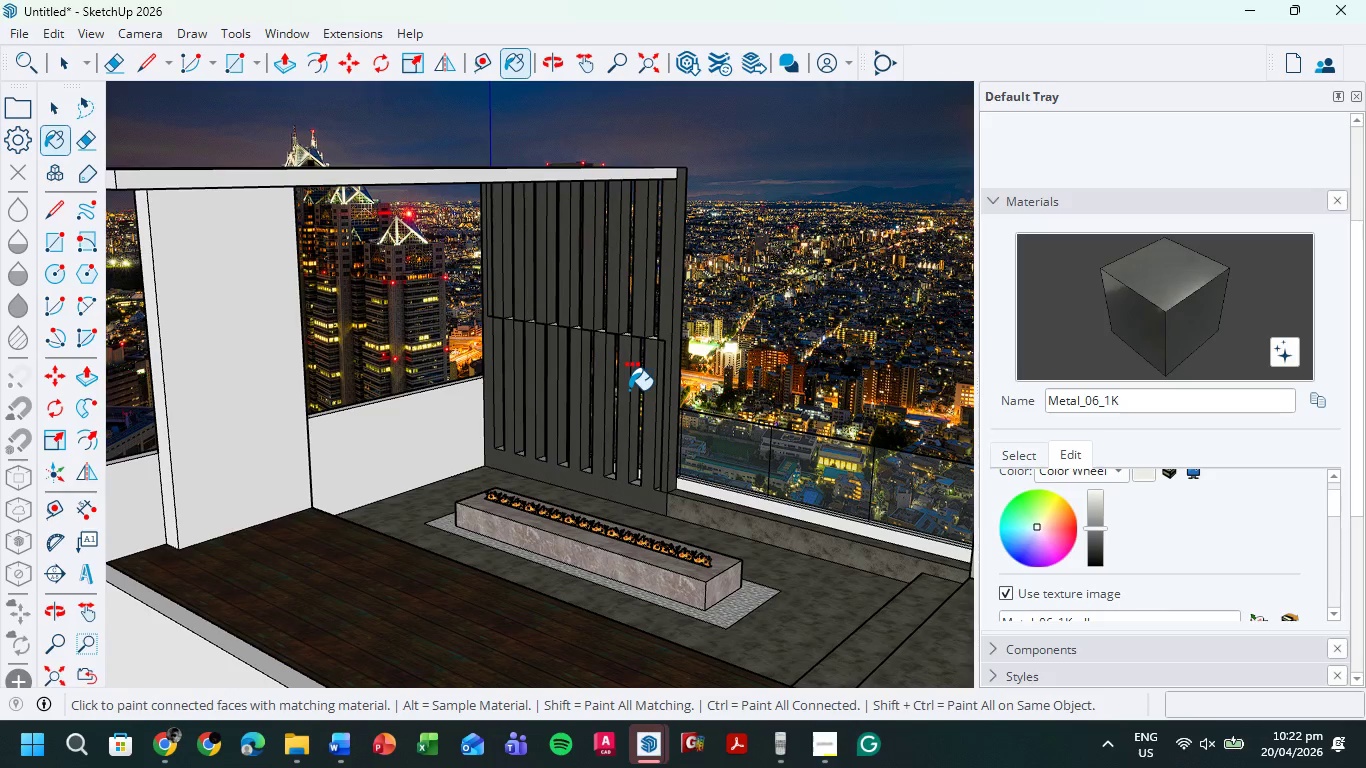 
key(Control+S)
 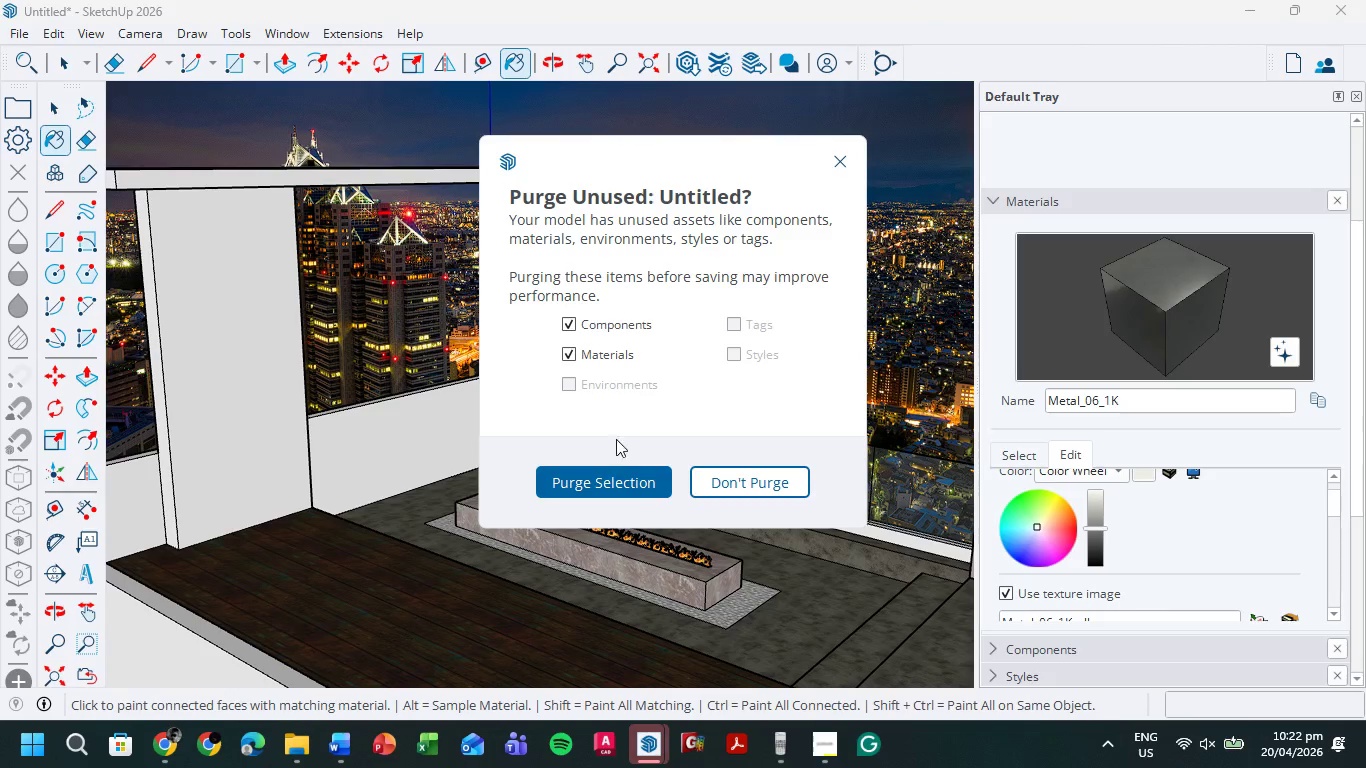 
left_click([613, 476])
 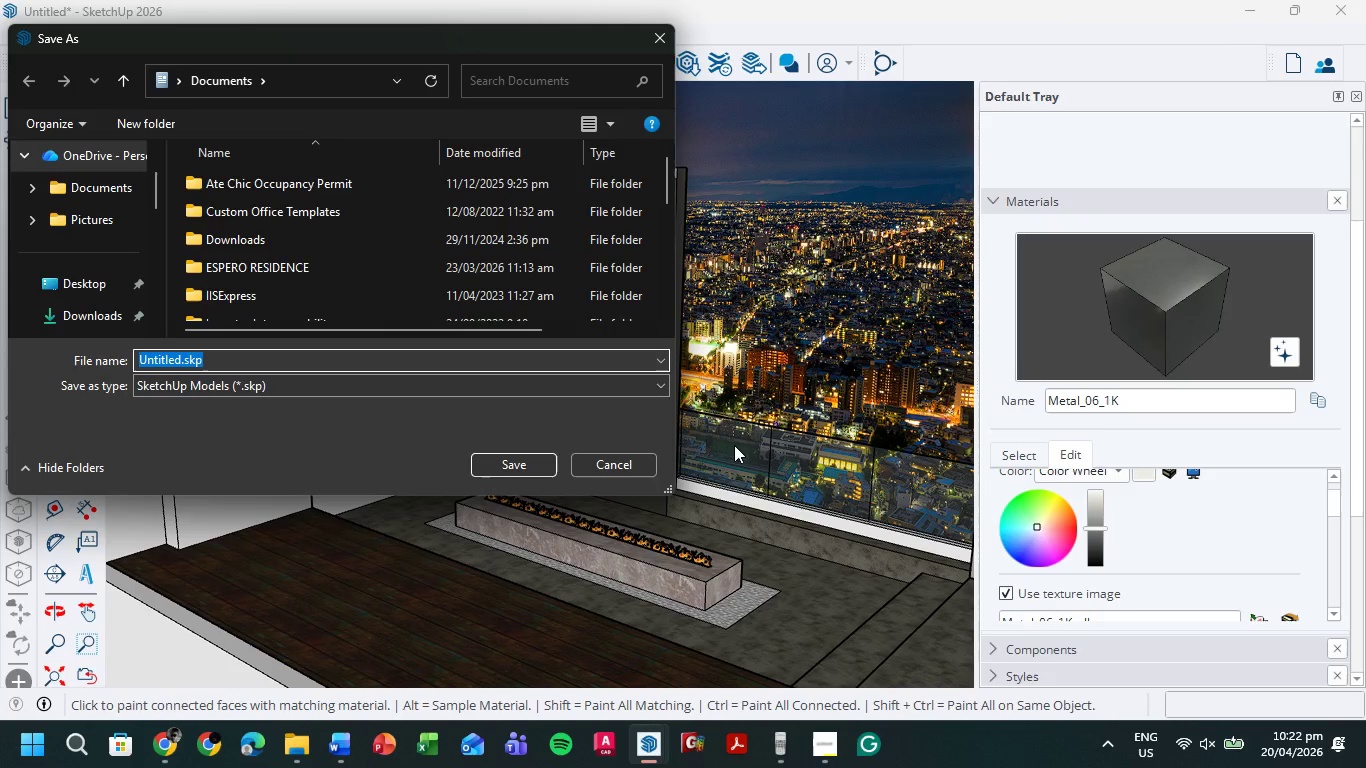 
wait(5.61)
 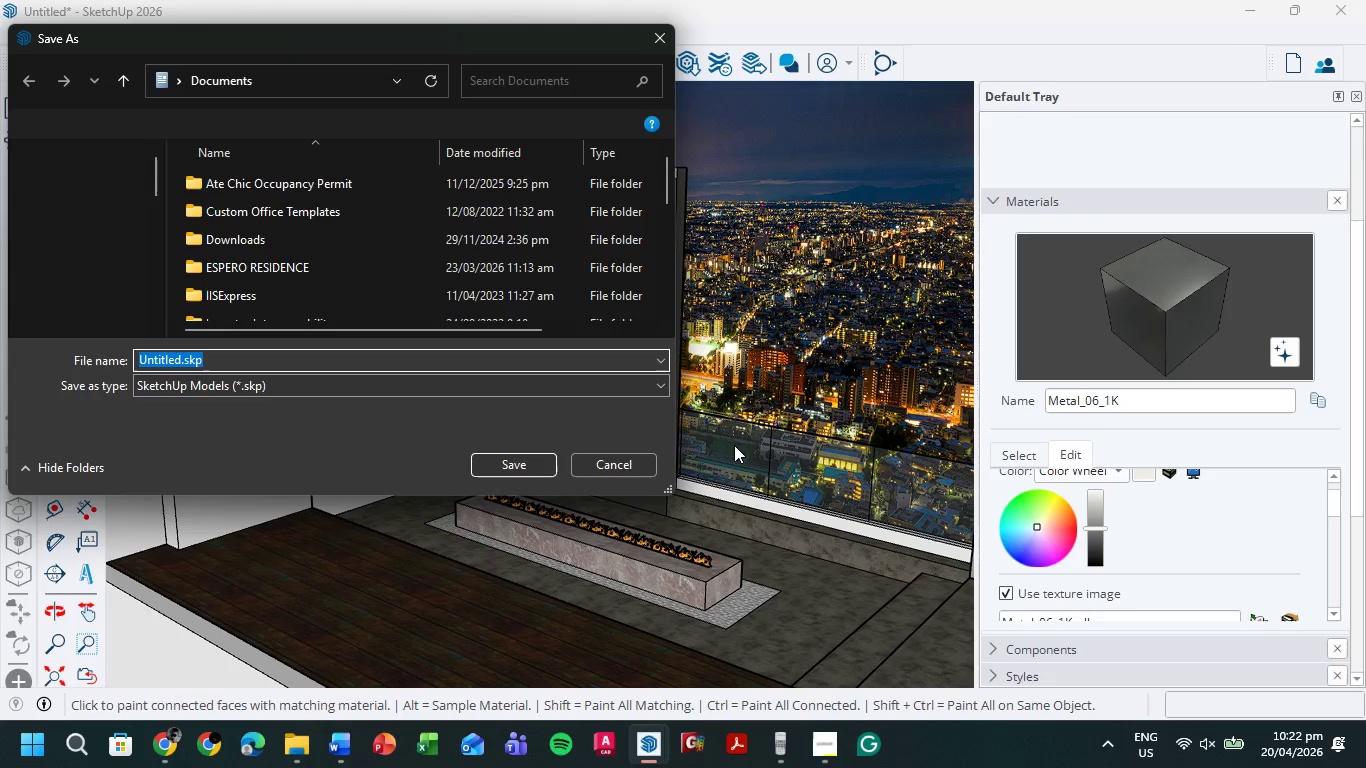 
scroll: coordinate [302, 264], scroll_direction: down, amount: 1.0
 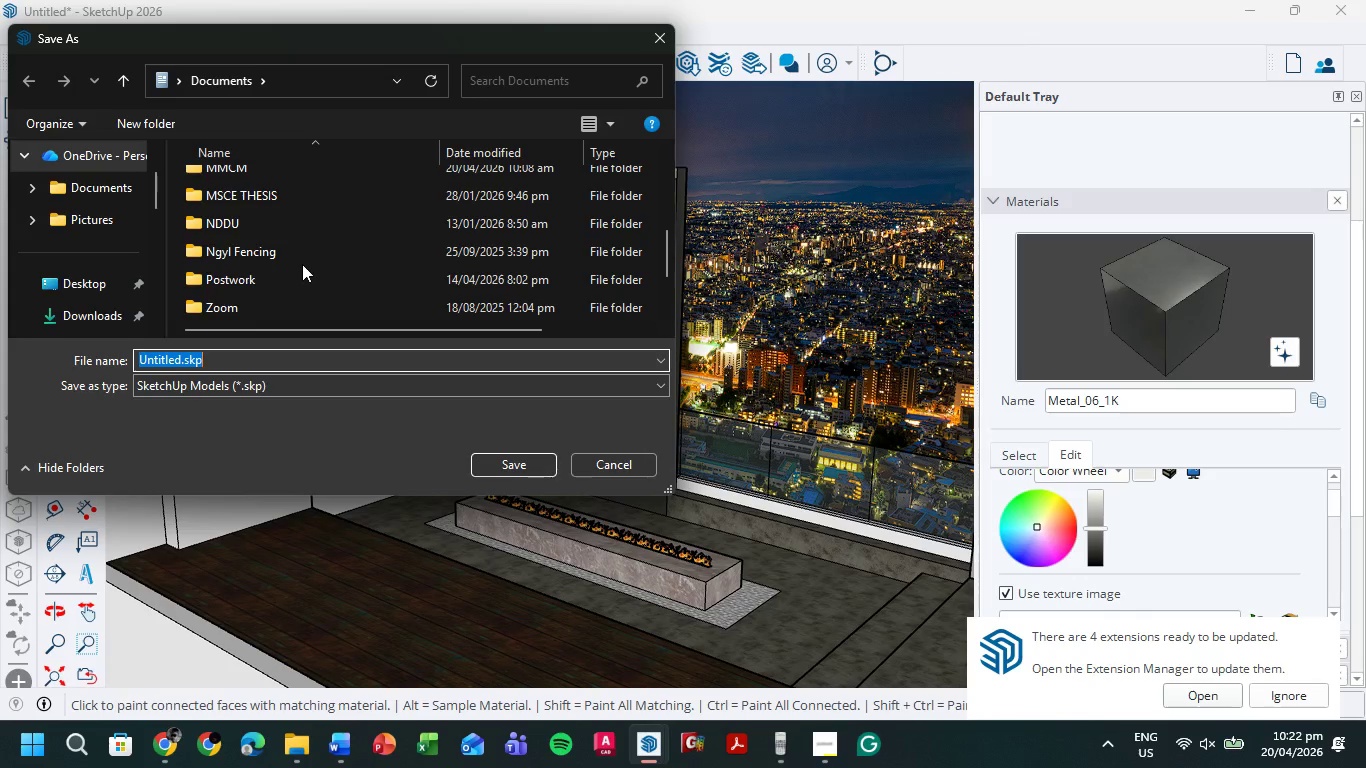 
double_click([284, 276])
 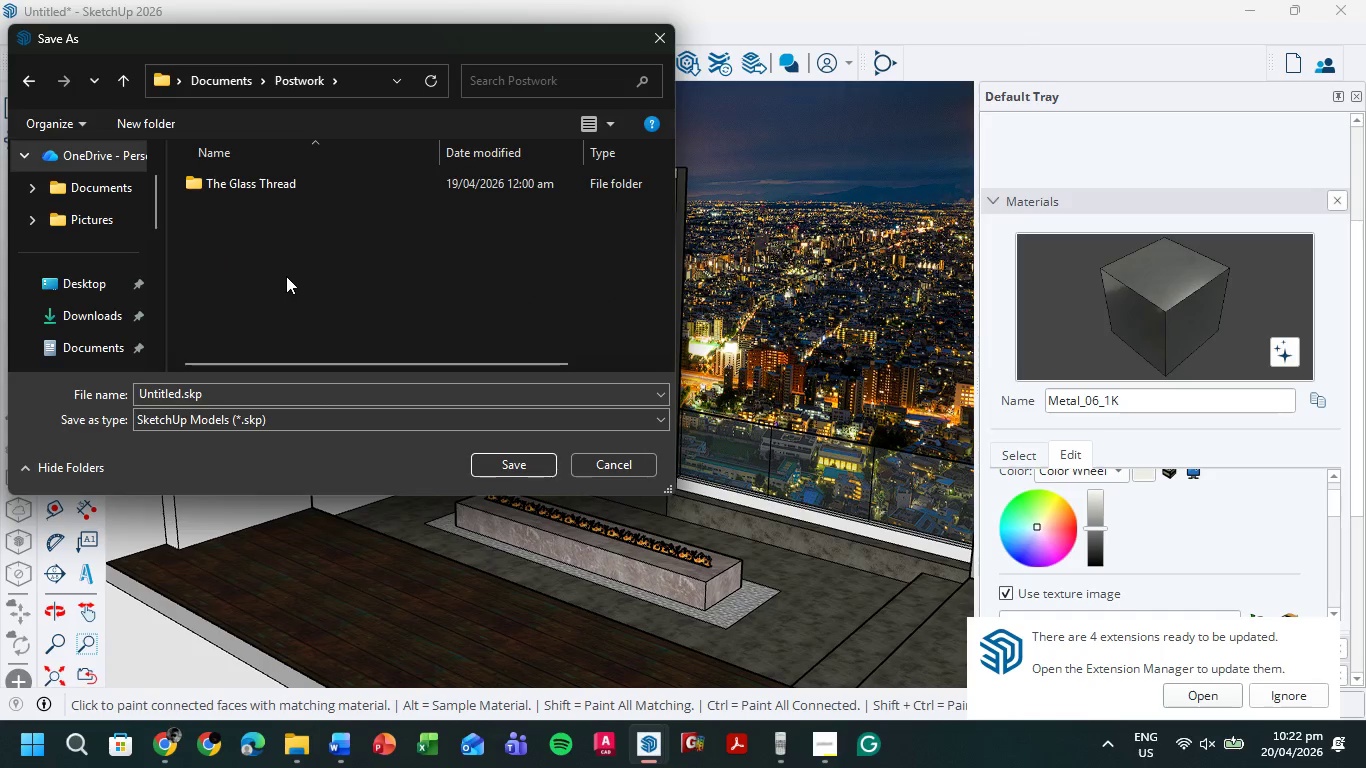 
right_click([296, 245])
 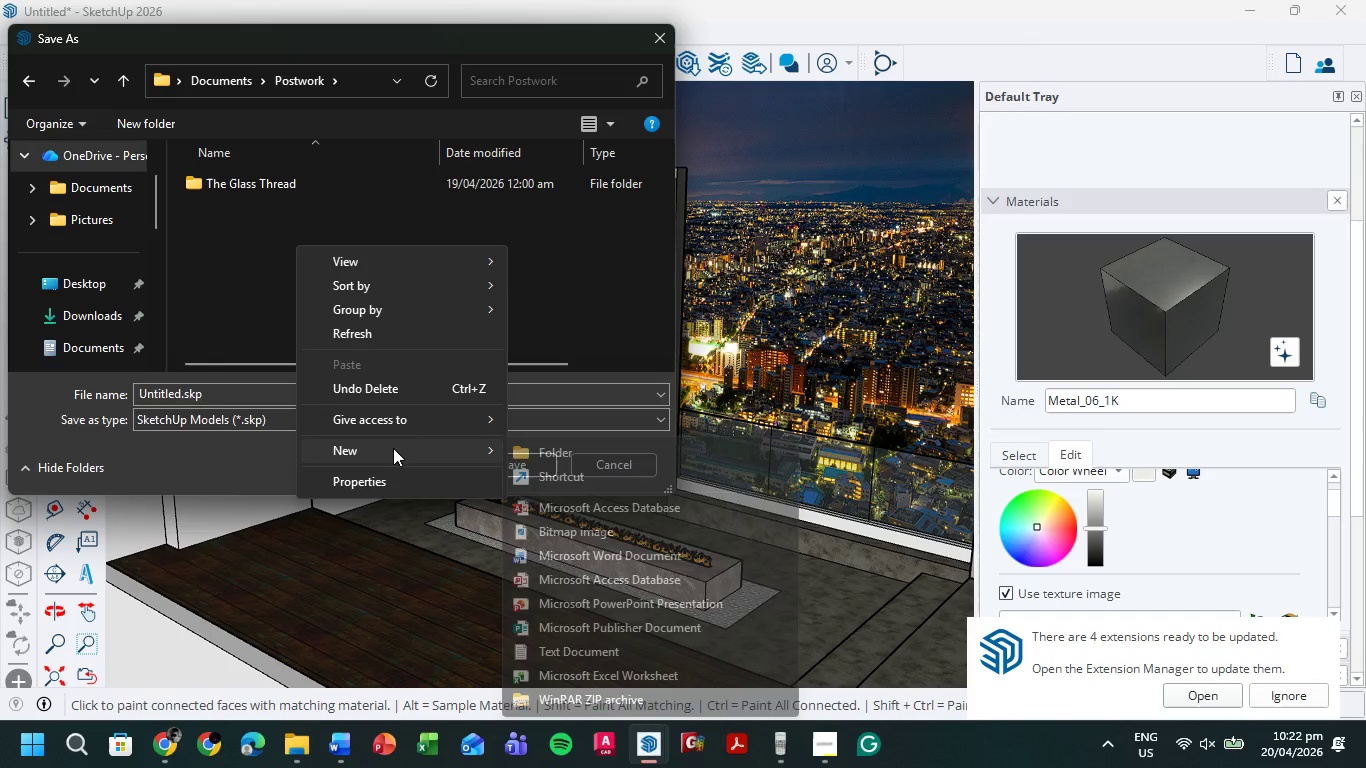 
left_click([524, 456])
 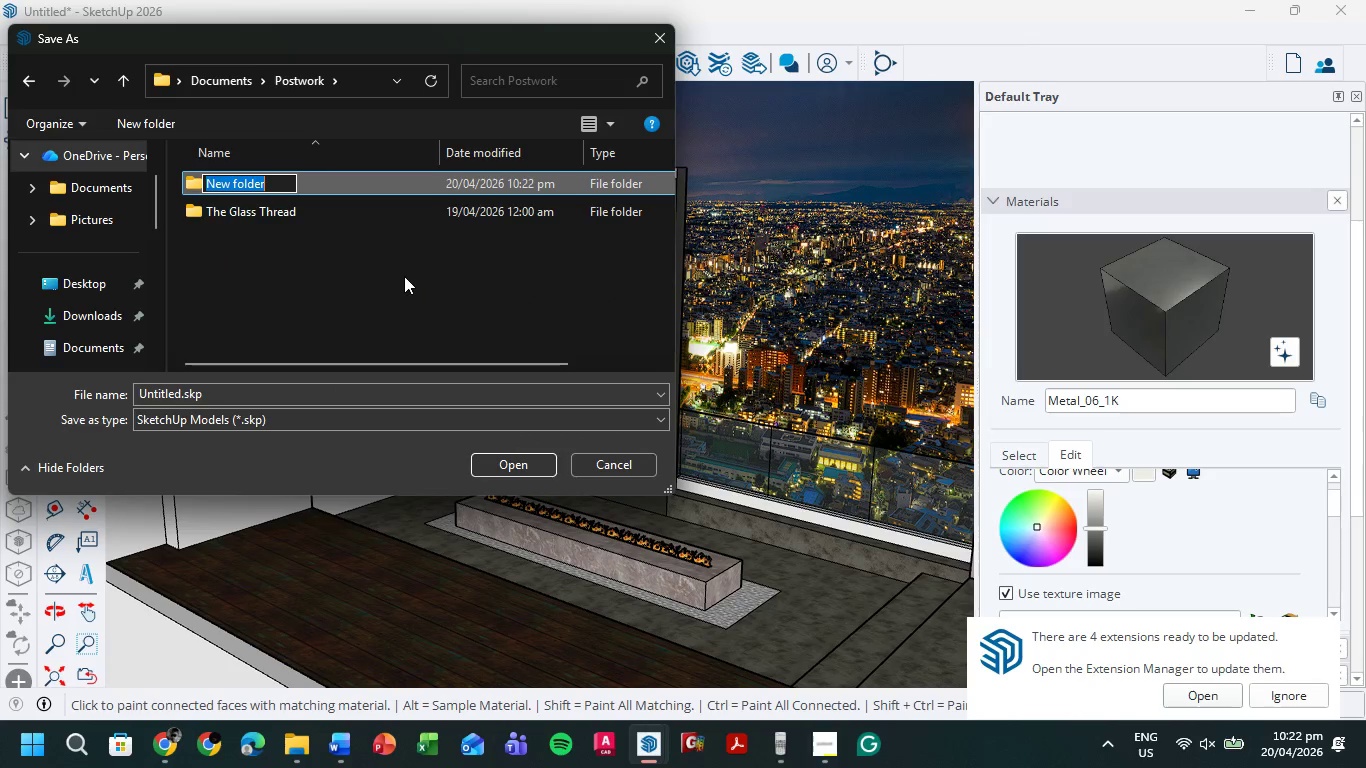 
type(Skyline Oasis)
 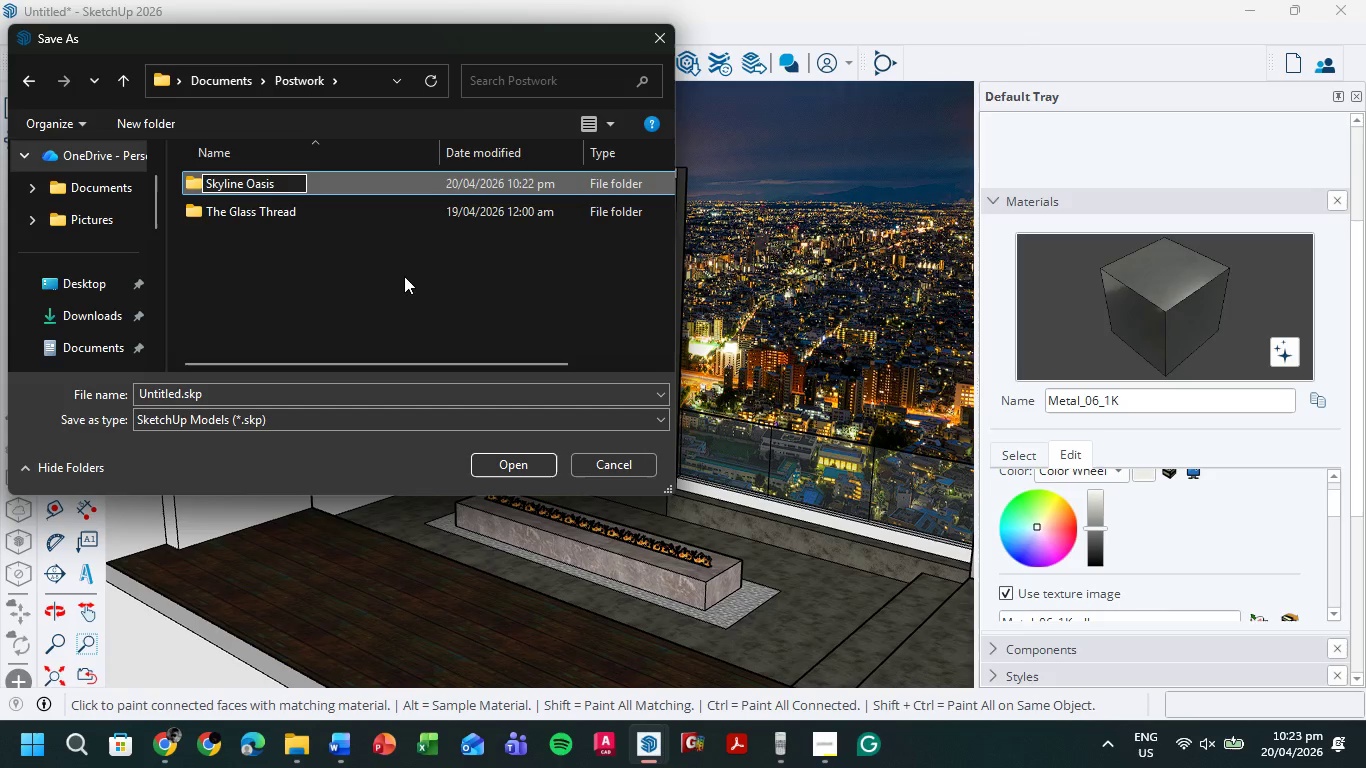 
key(Enter)
 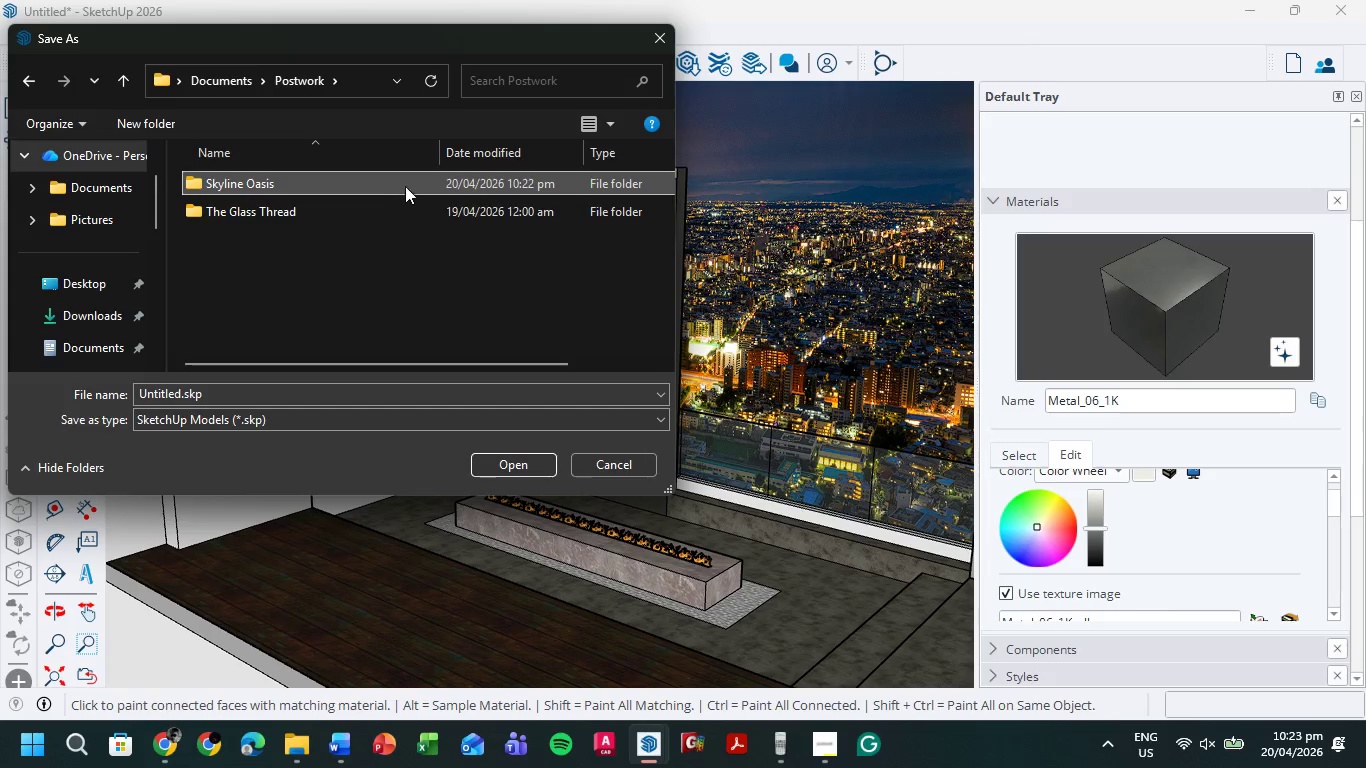 
double_click([409, 174])
 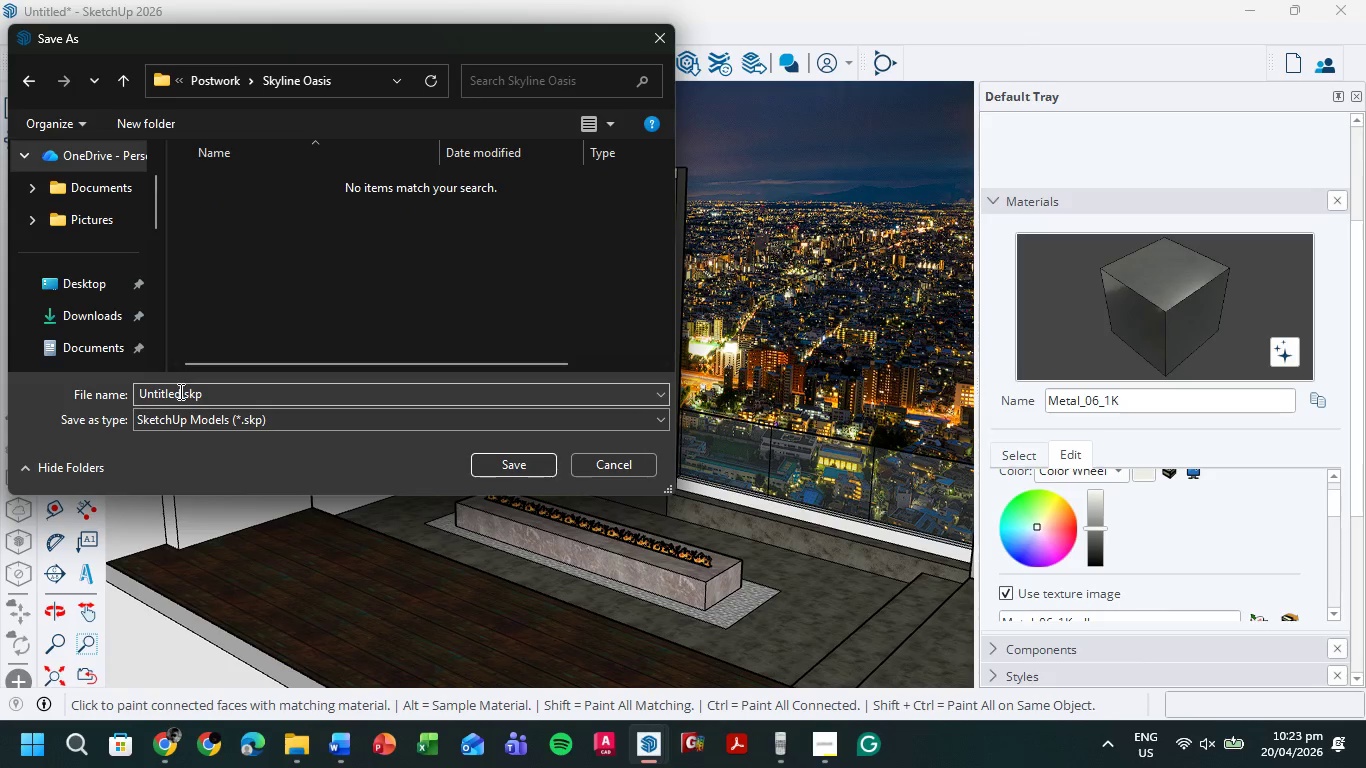 
left_click_drag(start_coordinate=[180, 391], to_coordinate=[114, 382])
 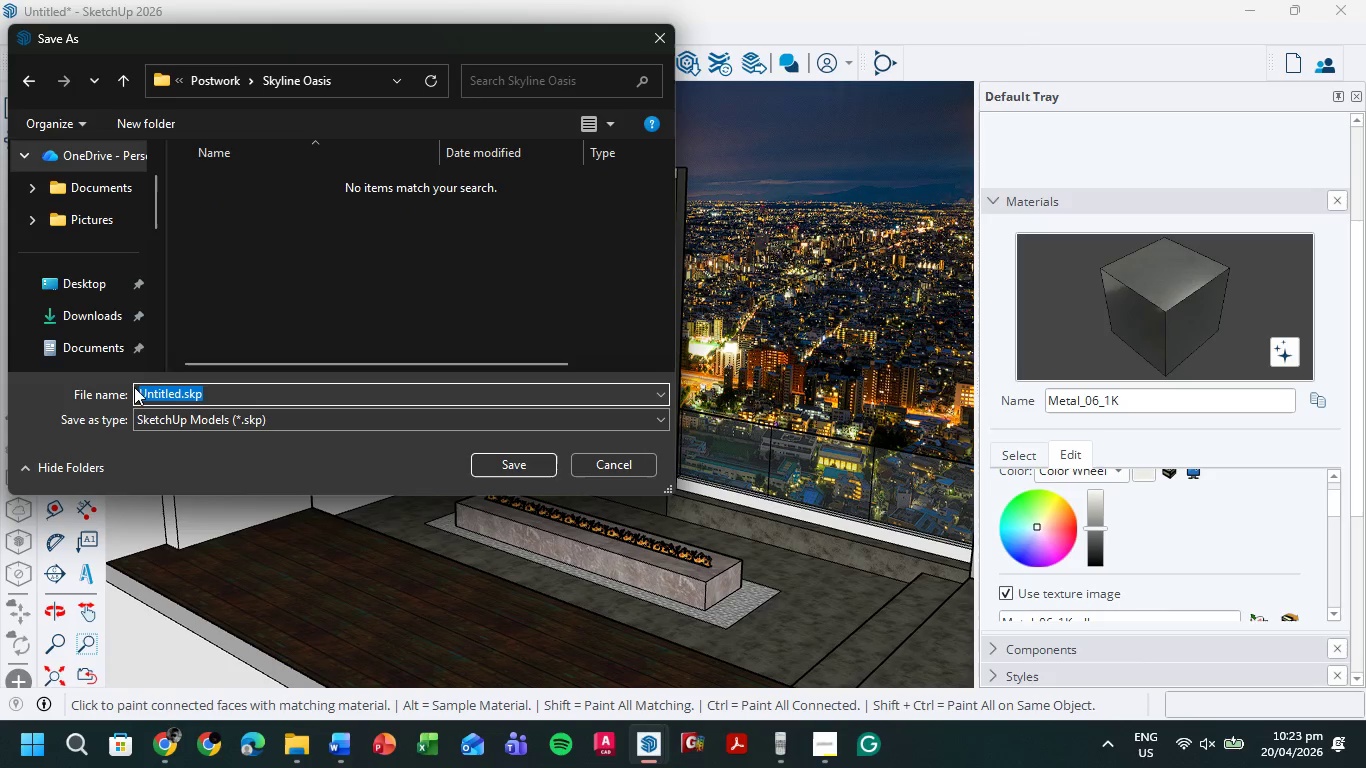 
double_click([135, 388])
 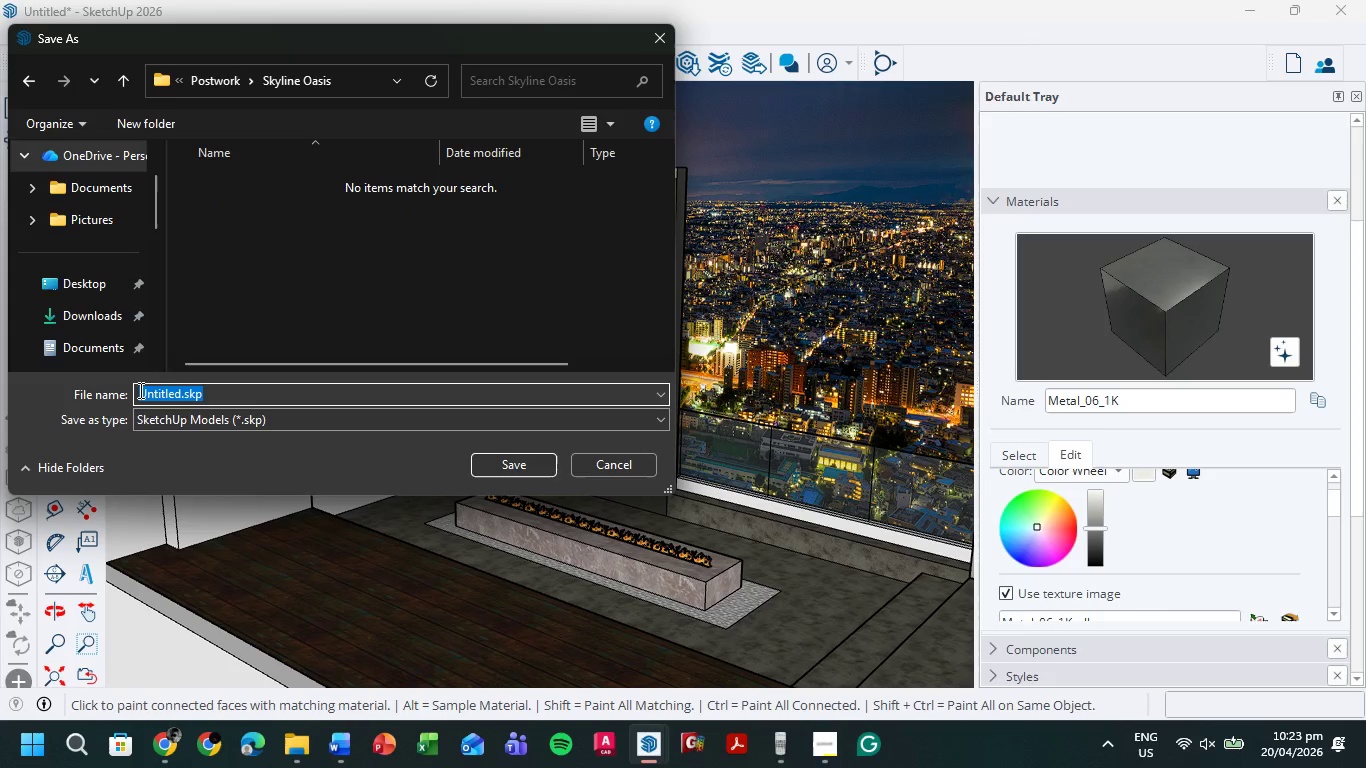 
triple_click([141, 391])
 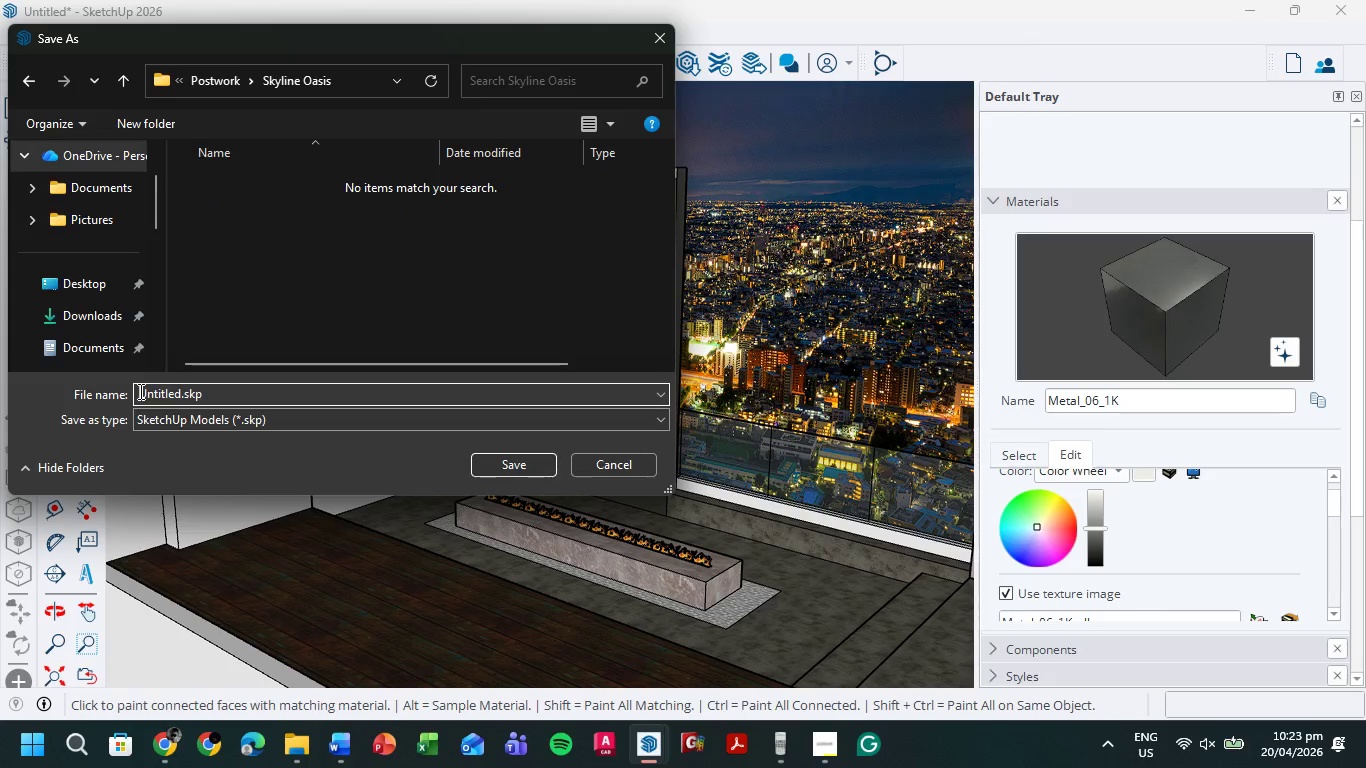 
left_click_drag(start_coordinate=[139, 391], to_coordinate=[175, 392])
 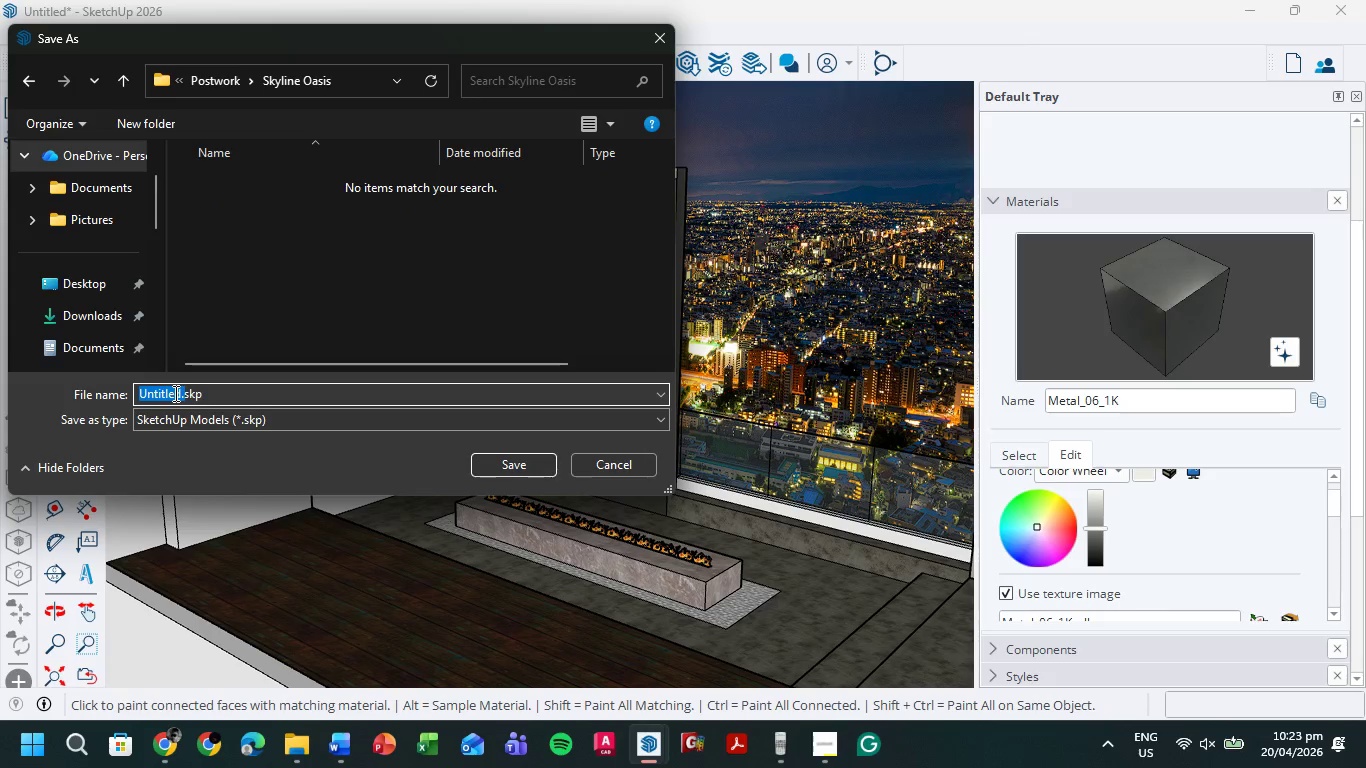 
type(Skyline Oasis.)
 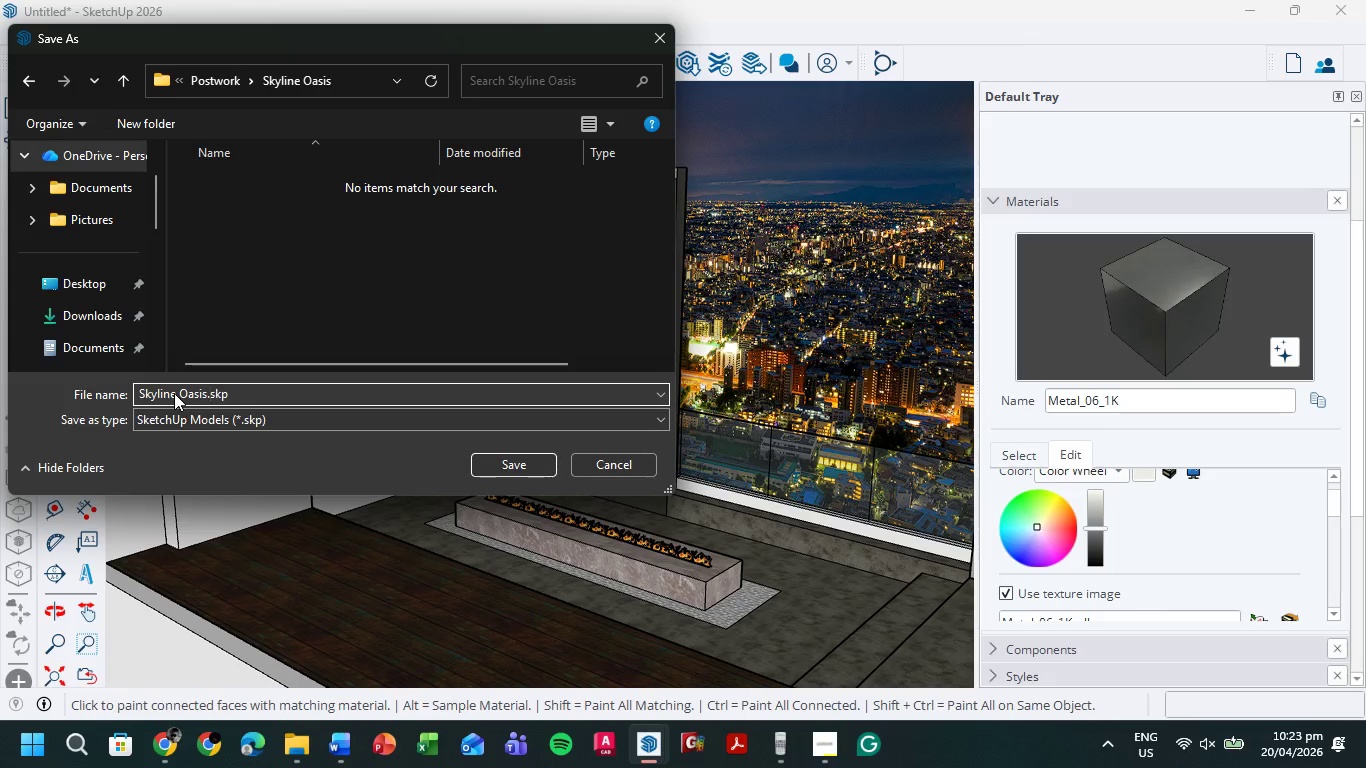 
key(Enter)
 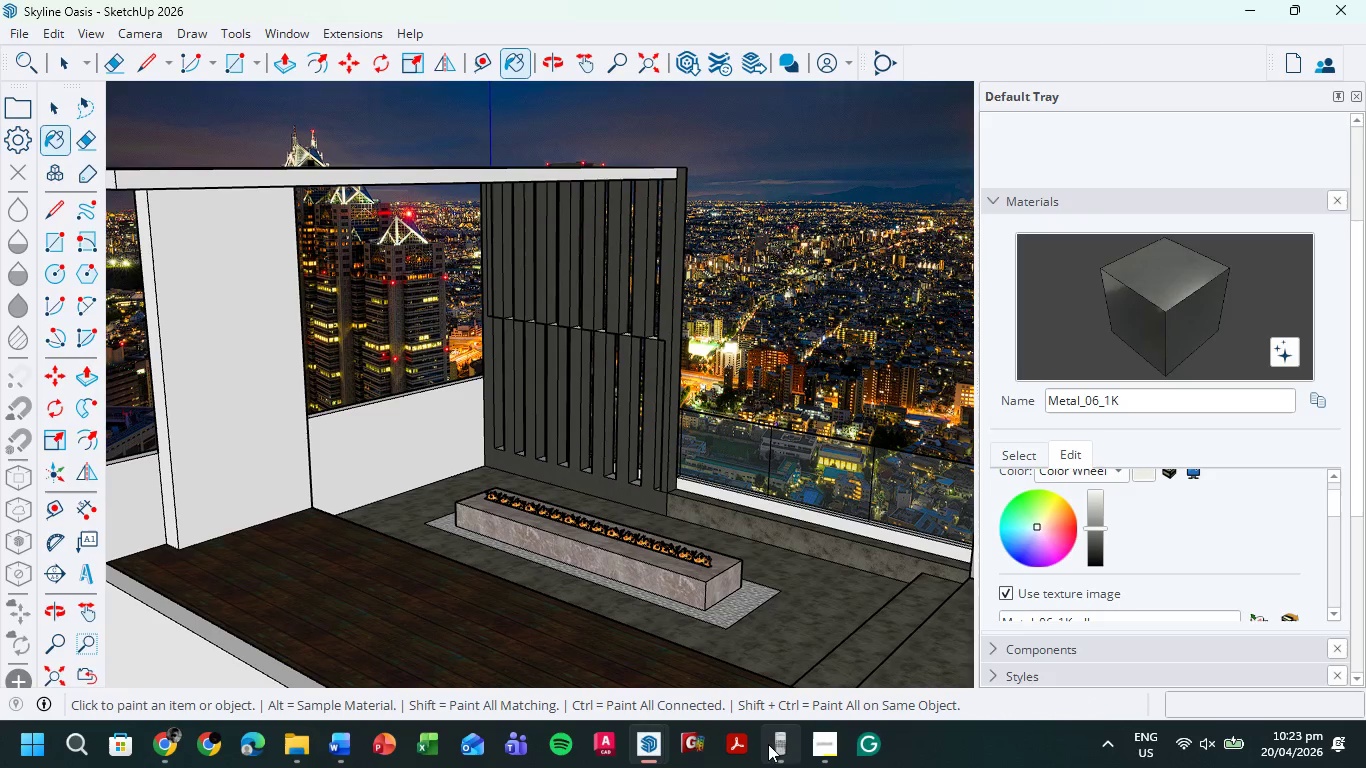 
wait(5.44)
 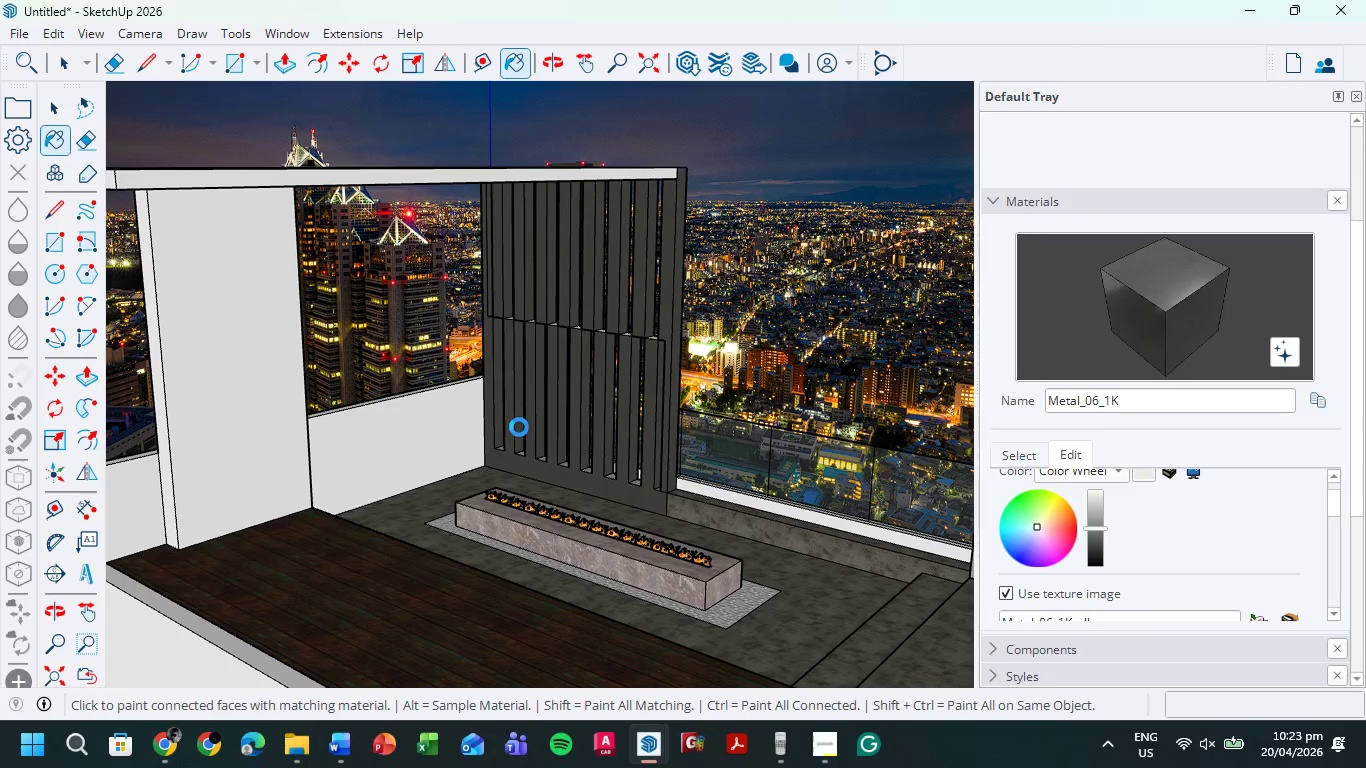 
left_click([815, 738])